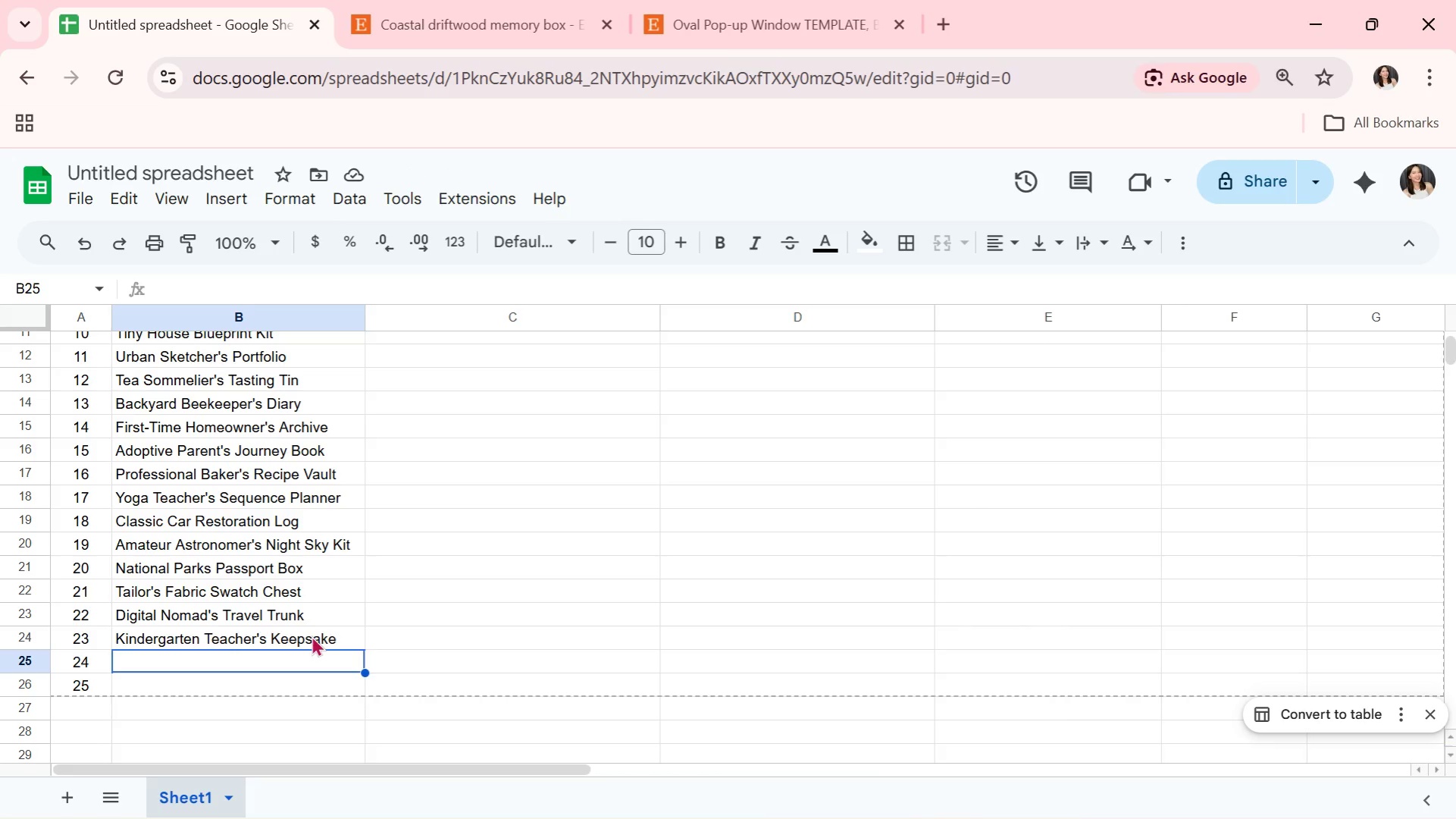 
type(Prod)
key(Backspace)
type(fessional Musician)
 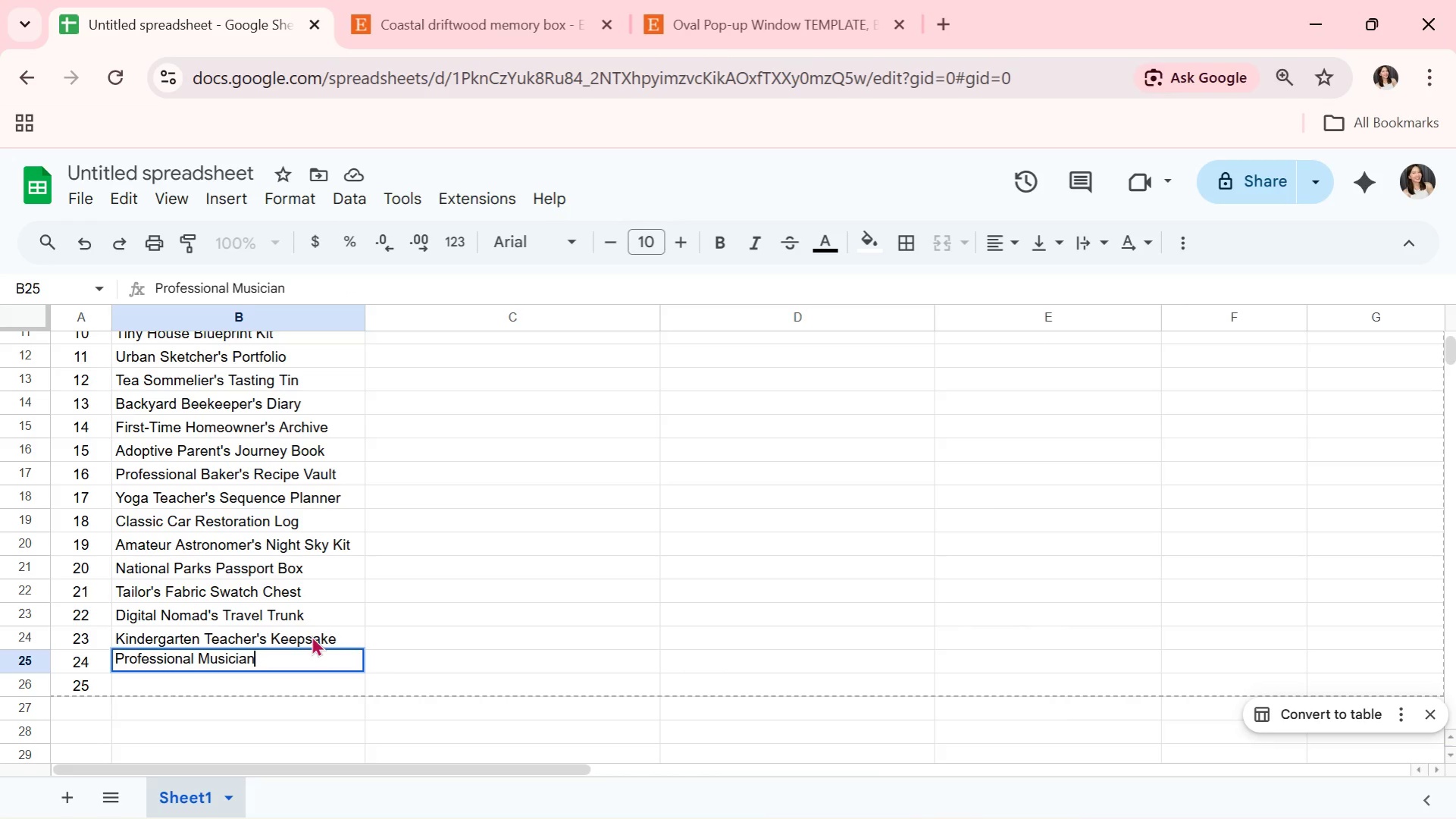 
type('s Setlist Box)
 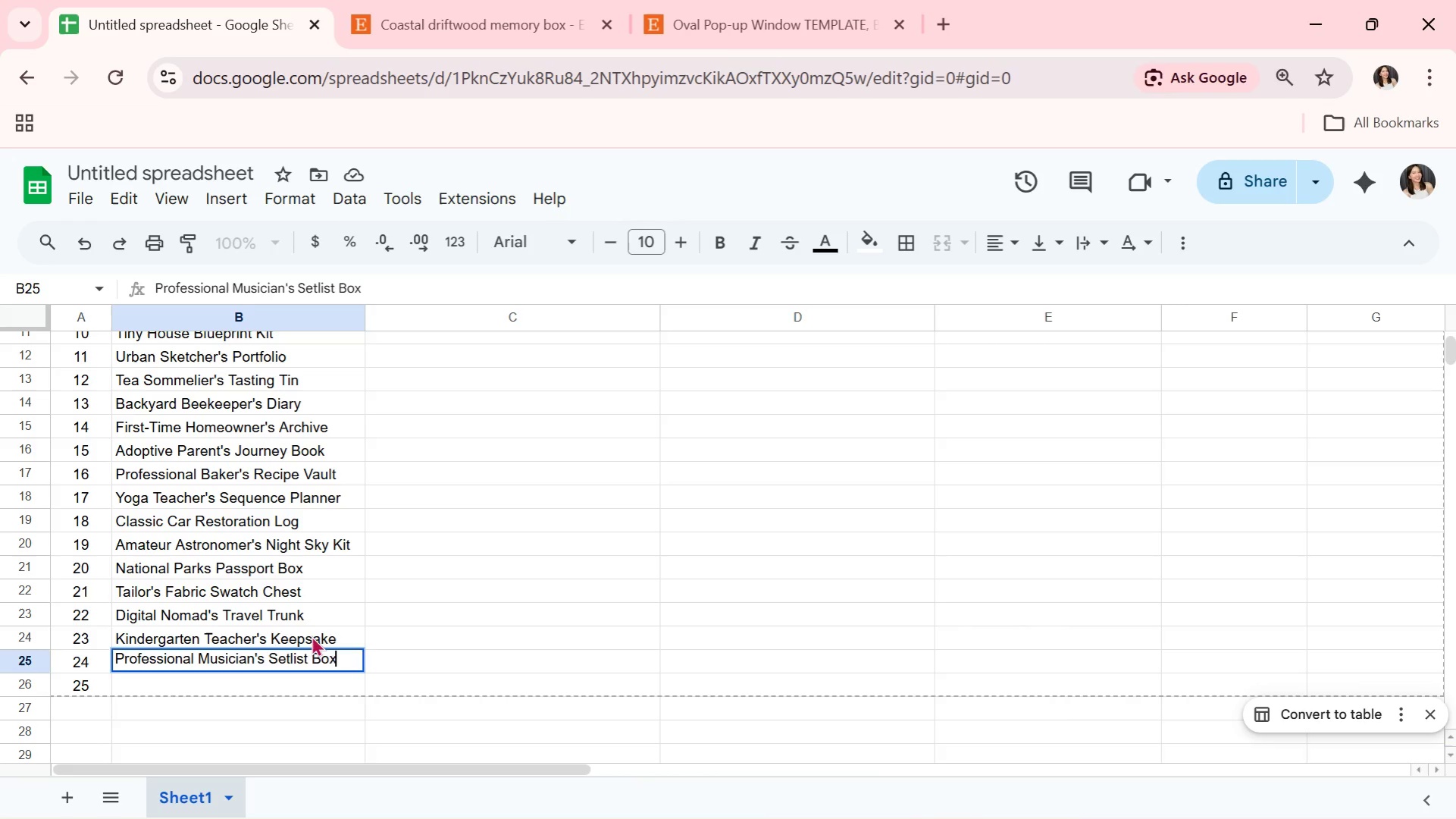 
key(Enter)
 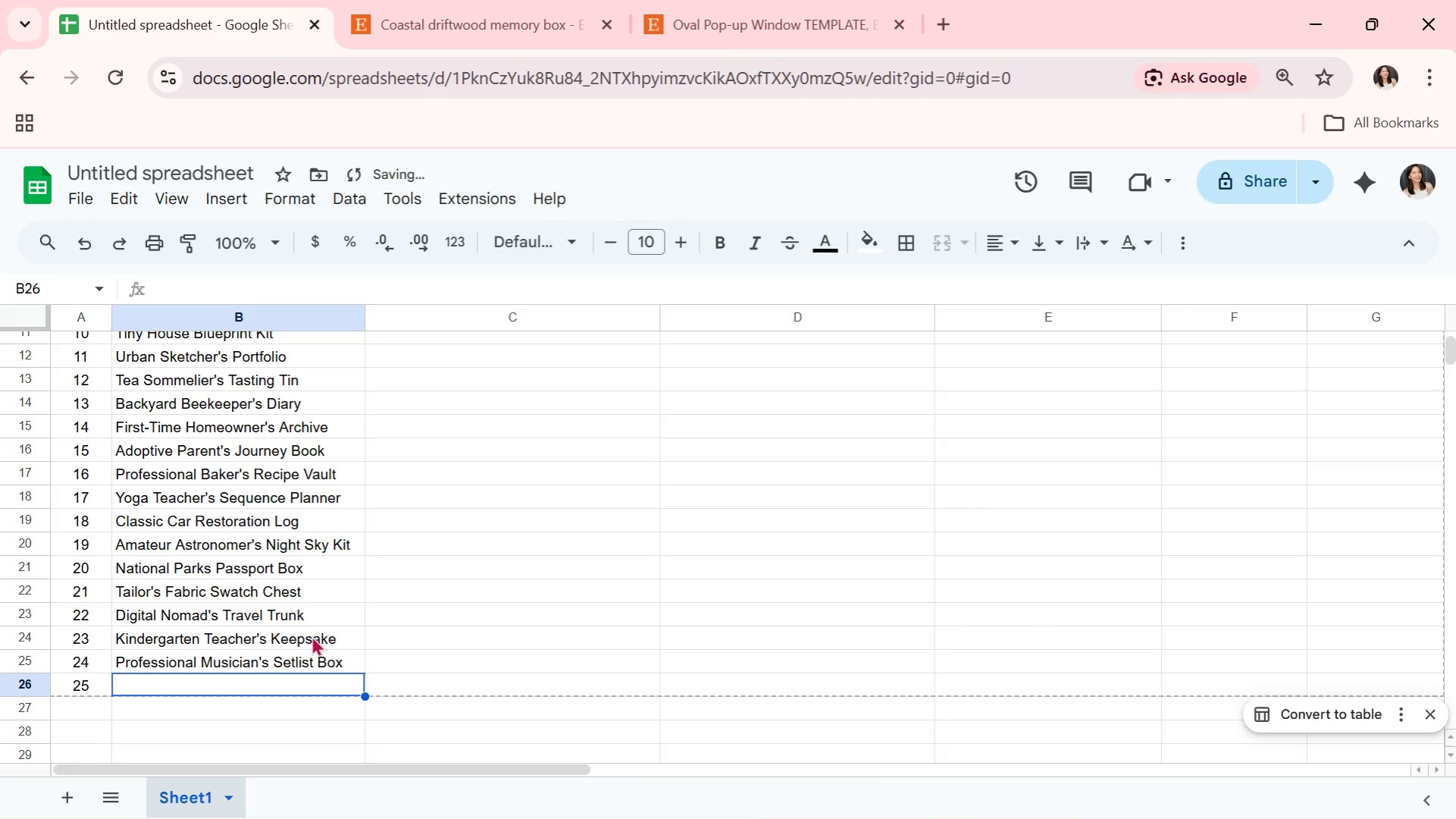 
type(High-Seas Sailer's Log)
 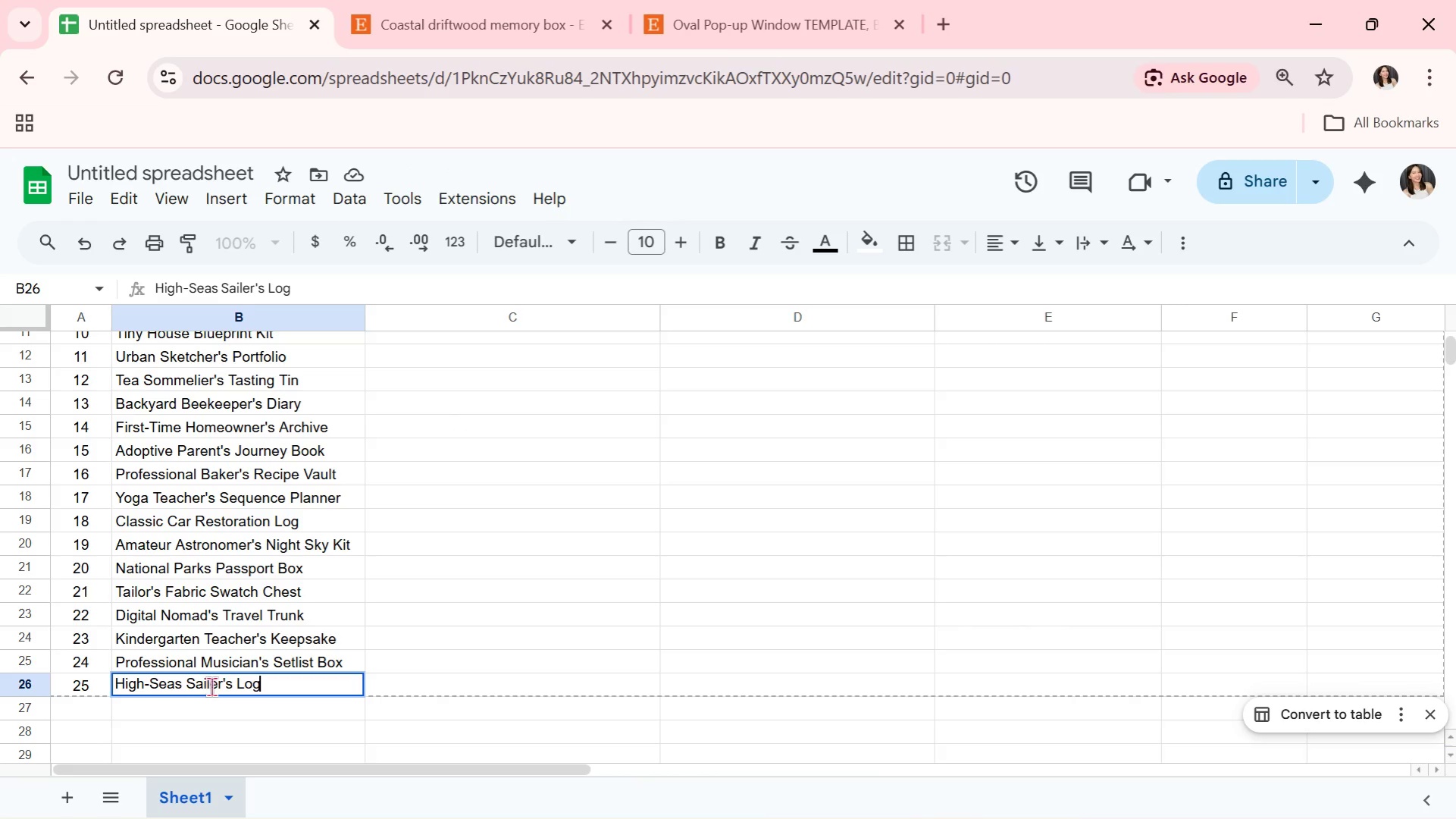 
key(Backspace)
 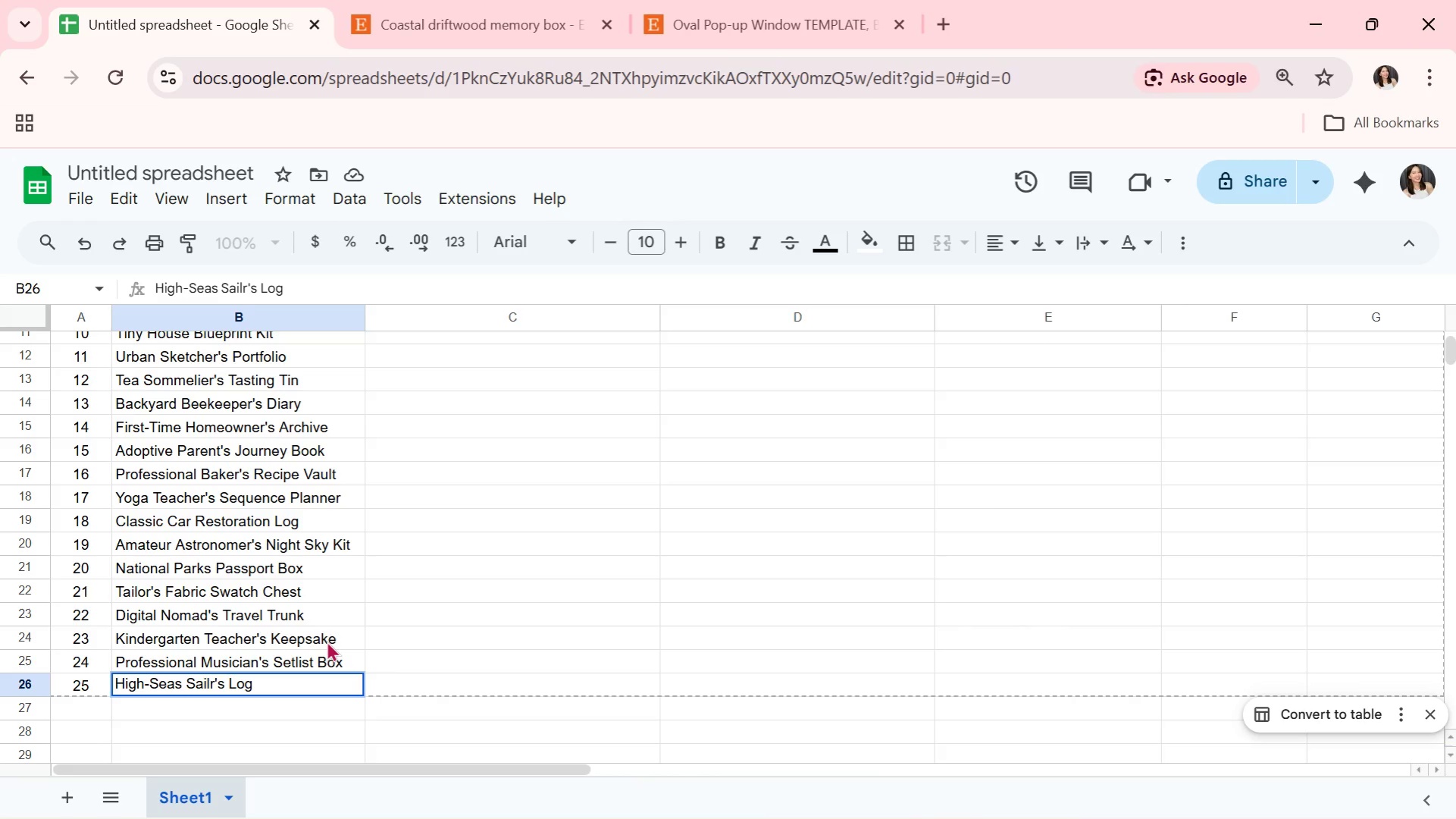 
key(O)
 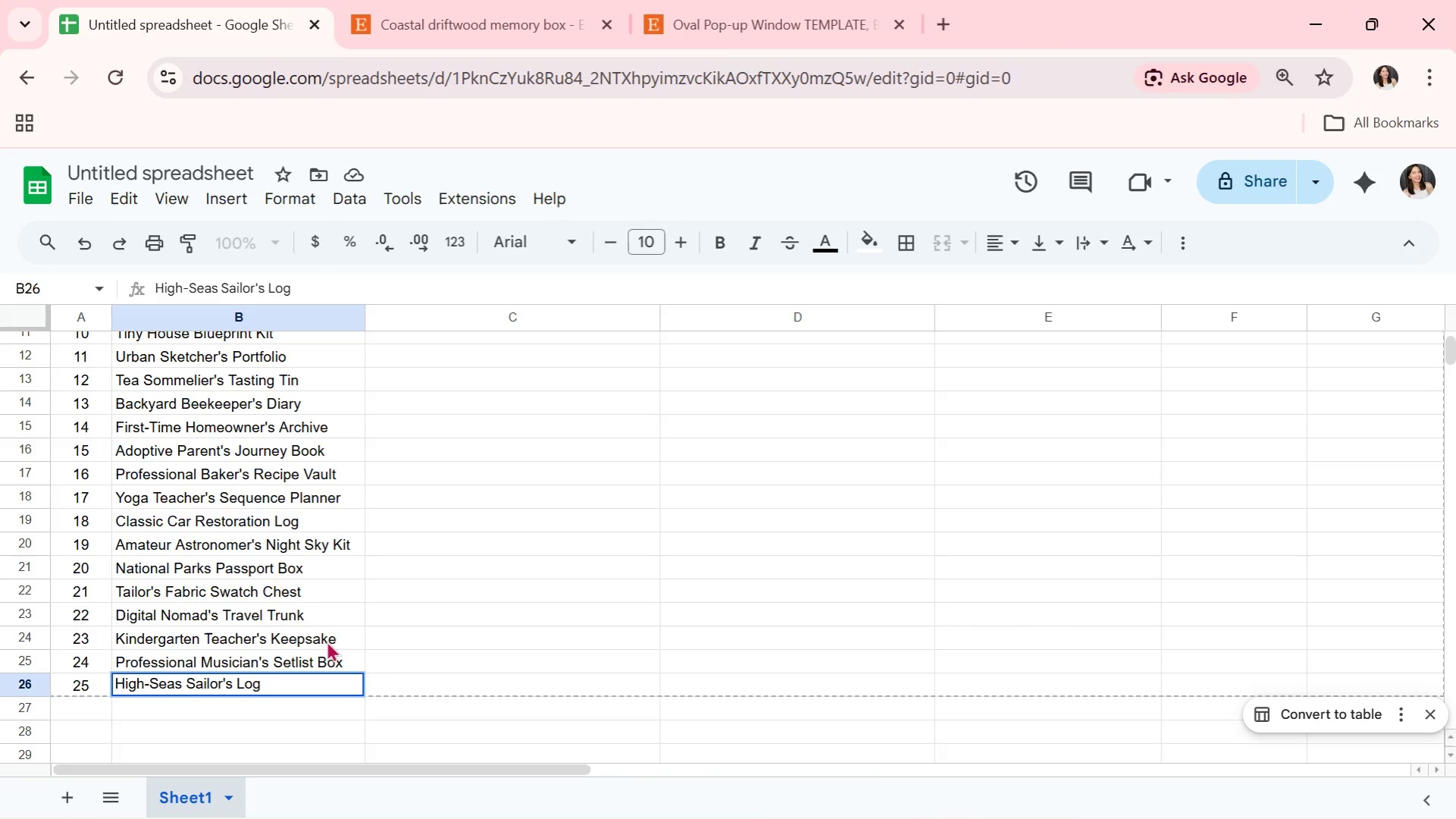 
key(Enter)
 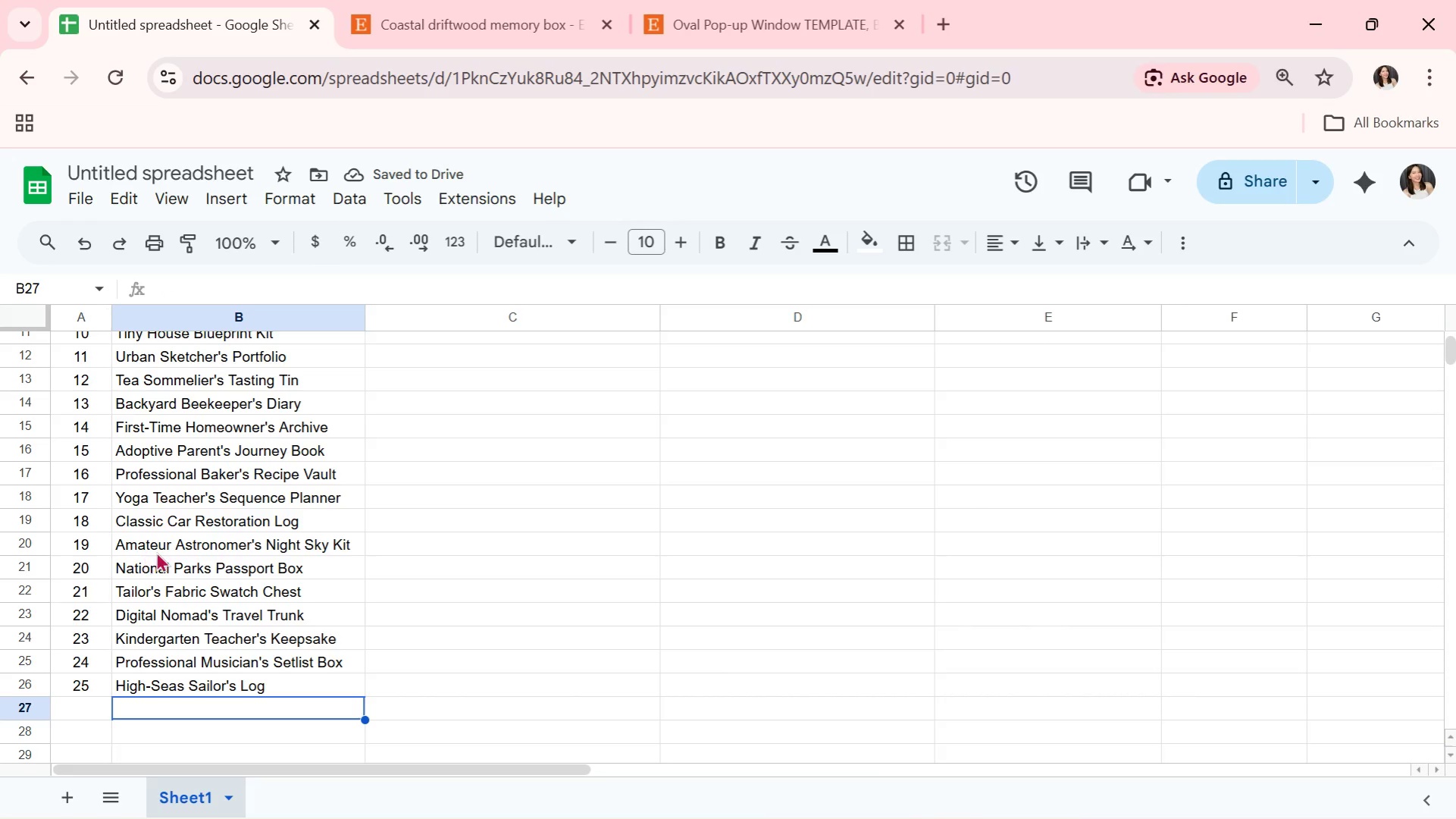 
left_click([224, 696])
 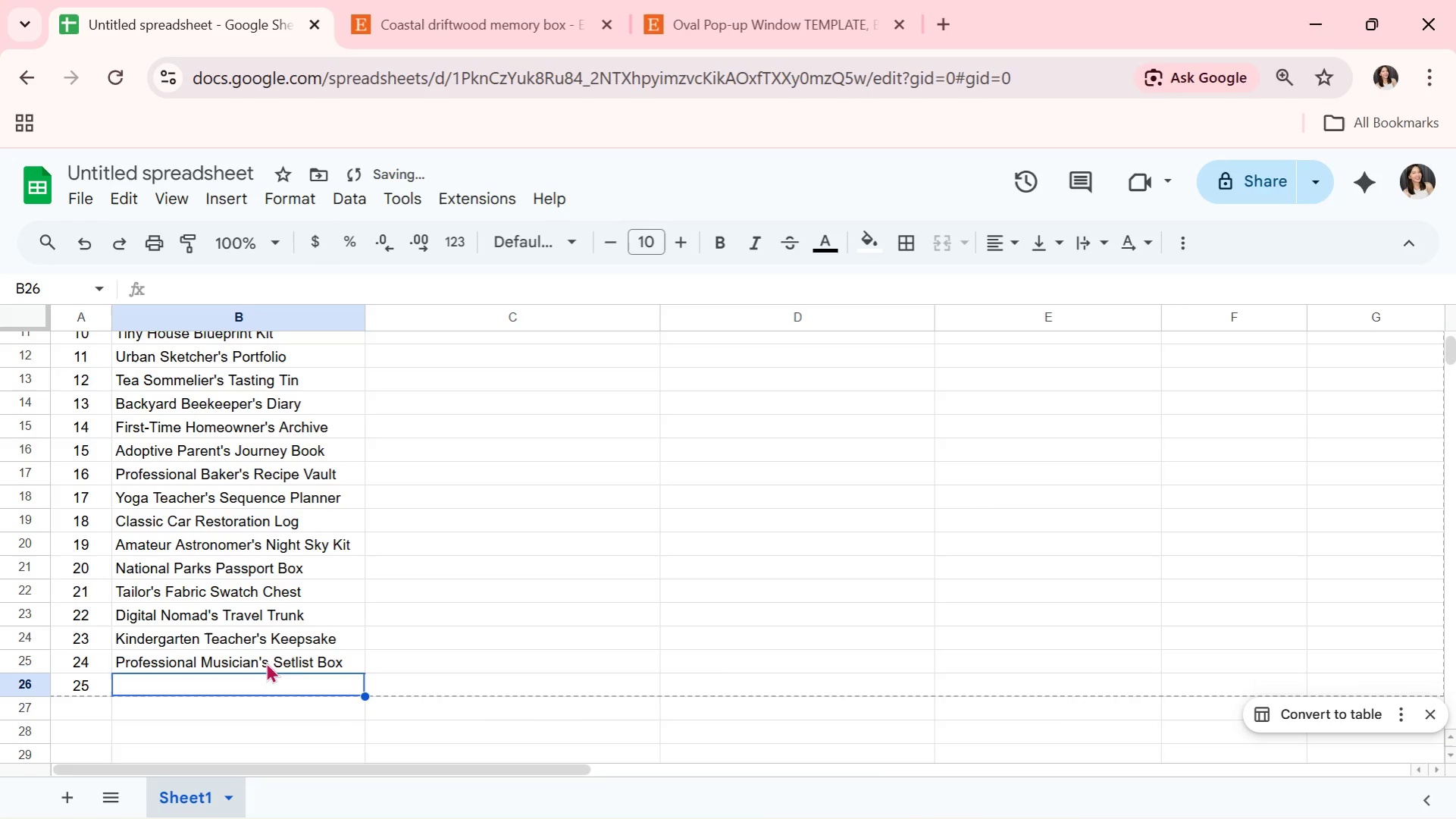 
left_click([315, 620])
 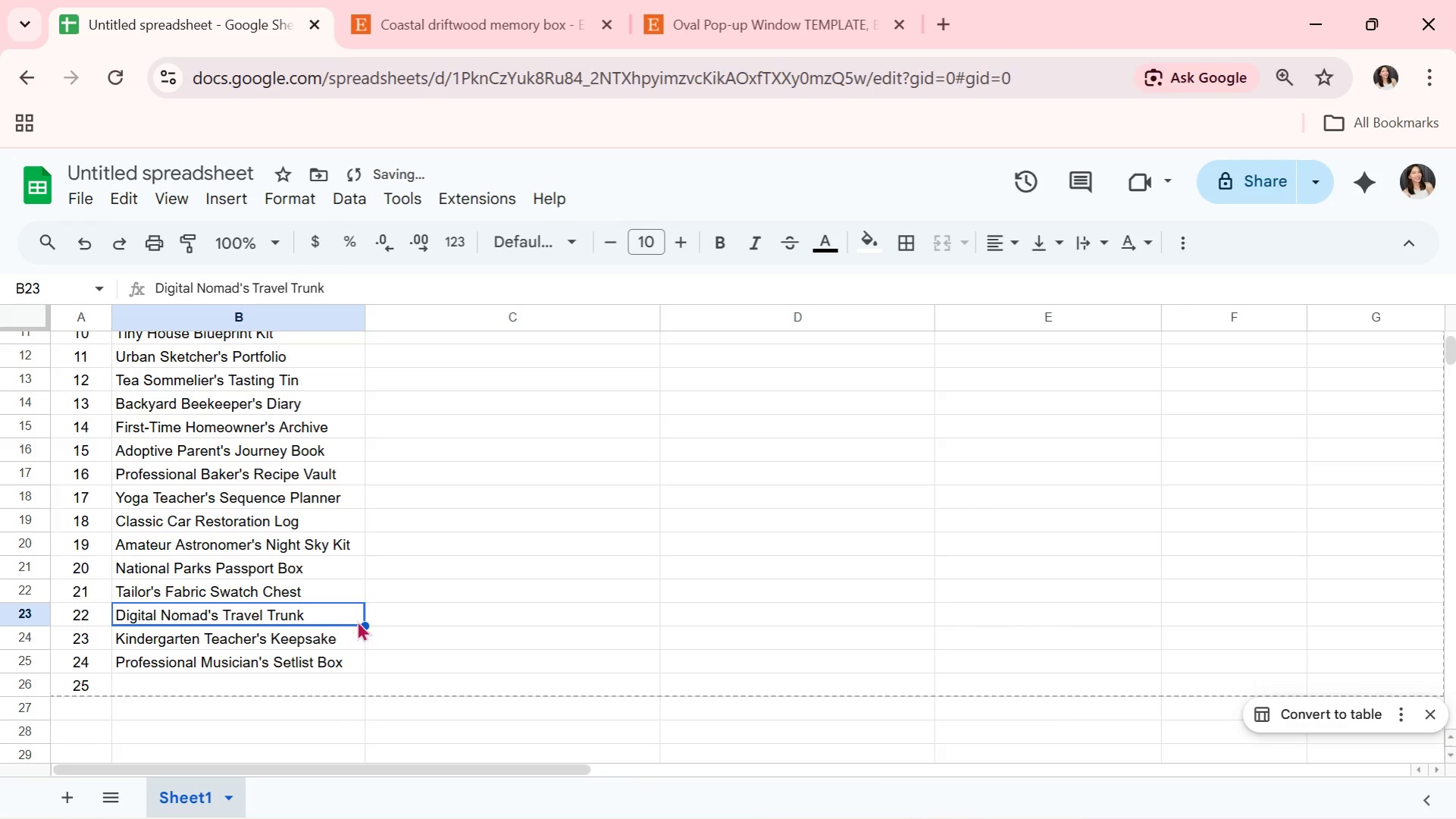 
key(Control+Z)
 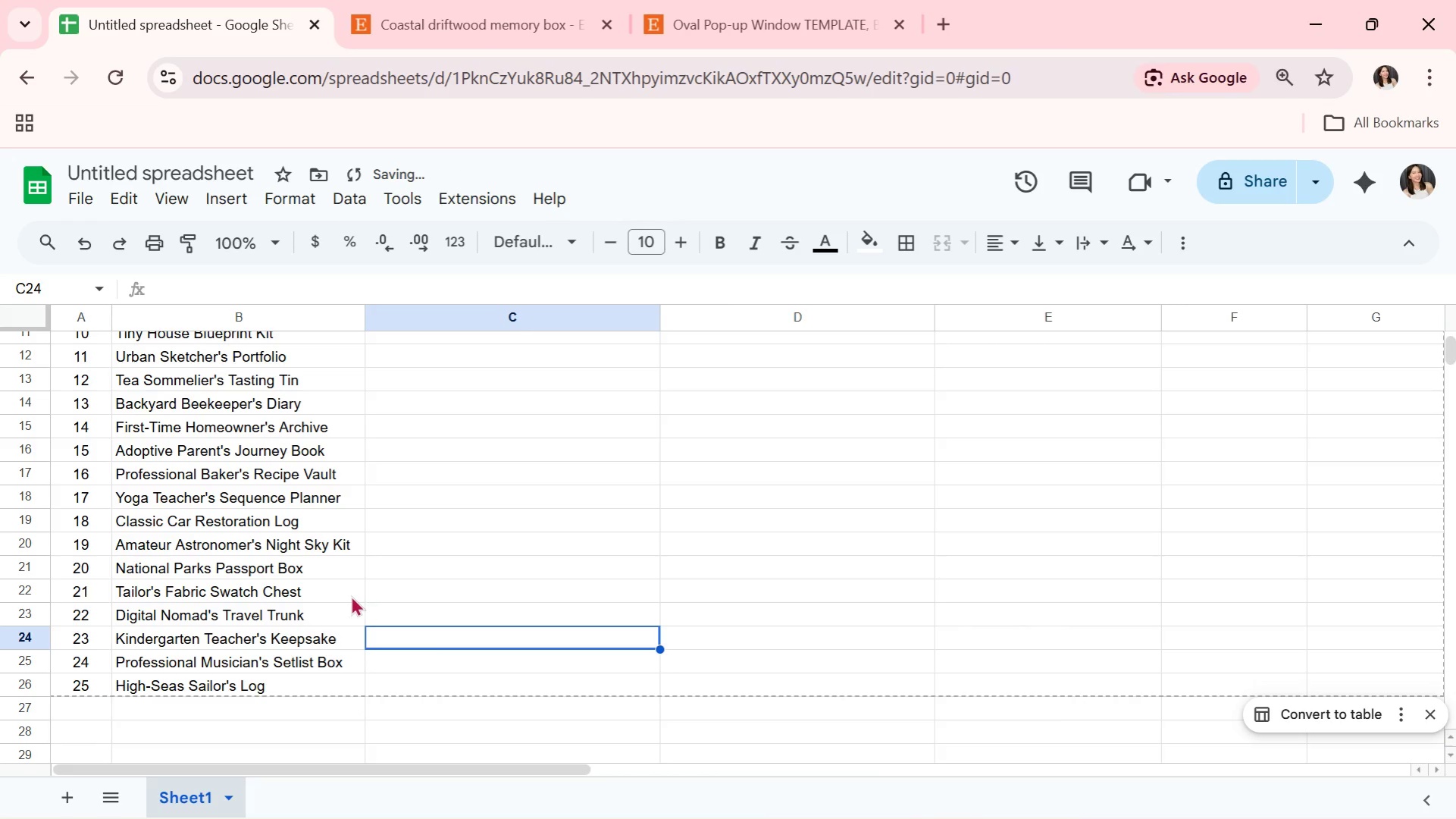 
left_click([243, 653])
 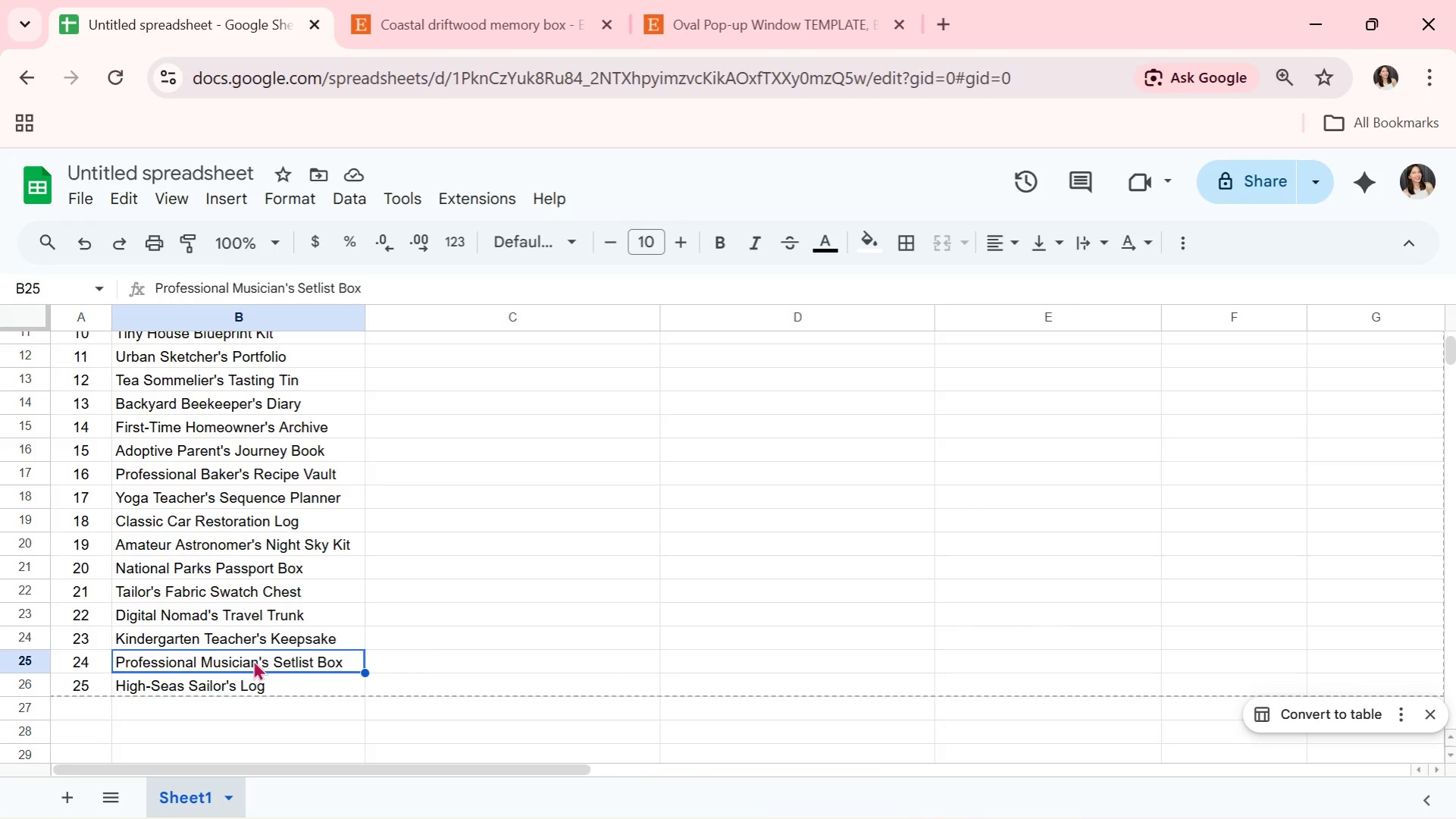 
left_click([251, 632])
 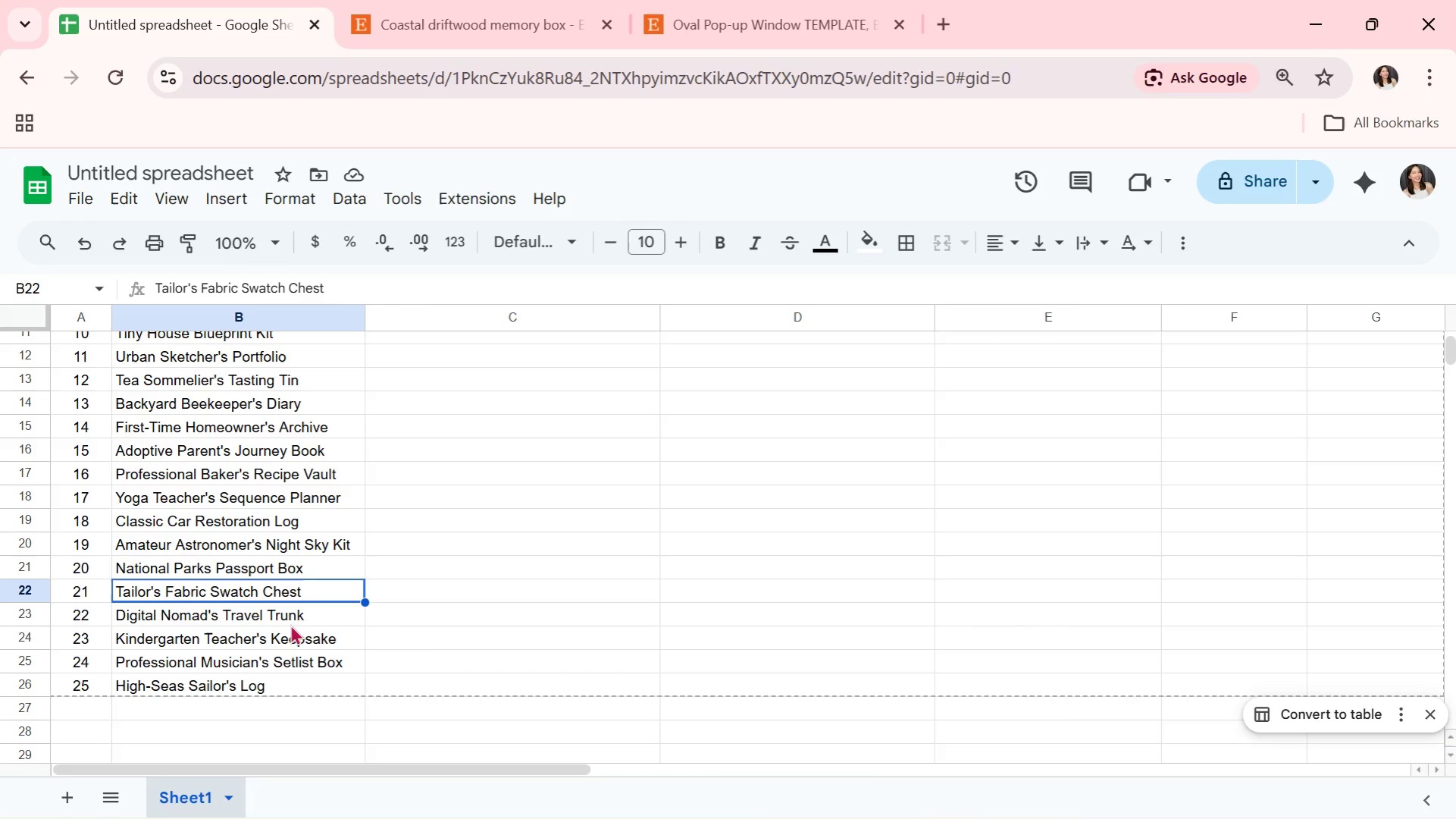 
wait(22.75)
 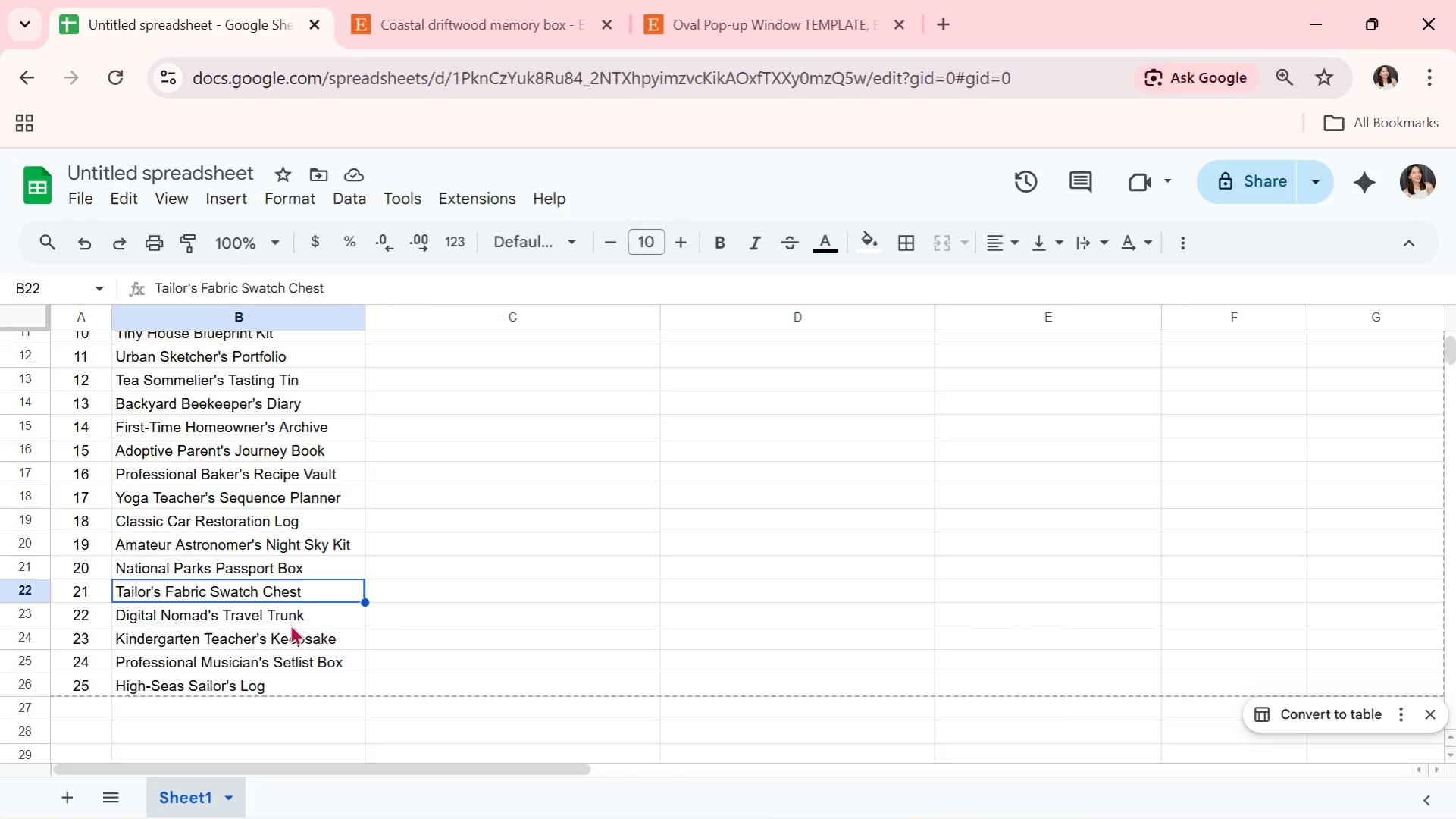 
key(Alt+AltLeft)
 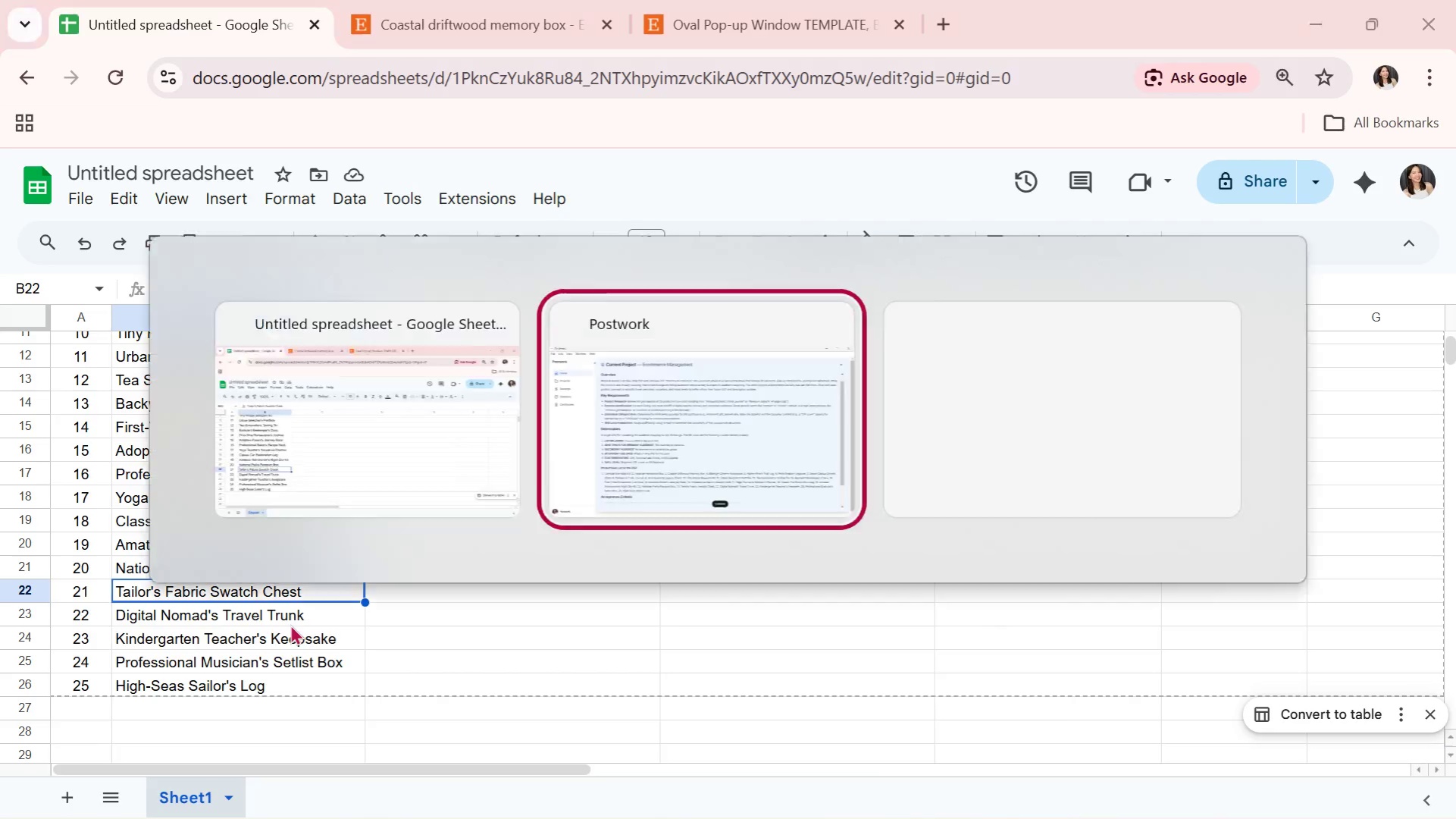 
key(Alt+Tab)